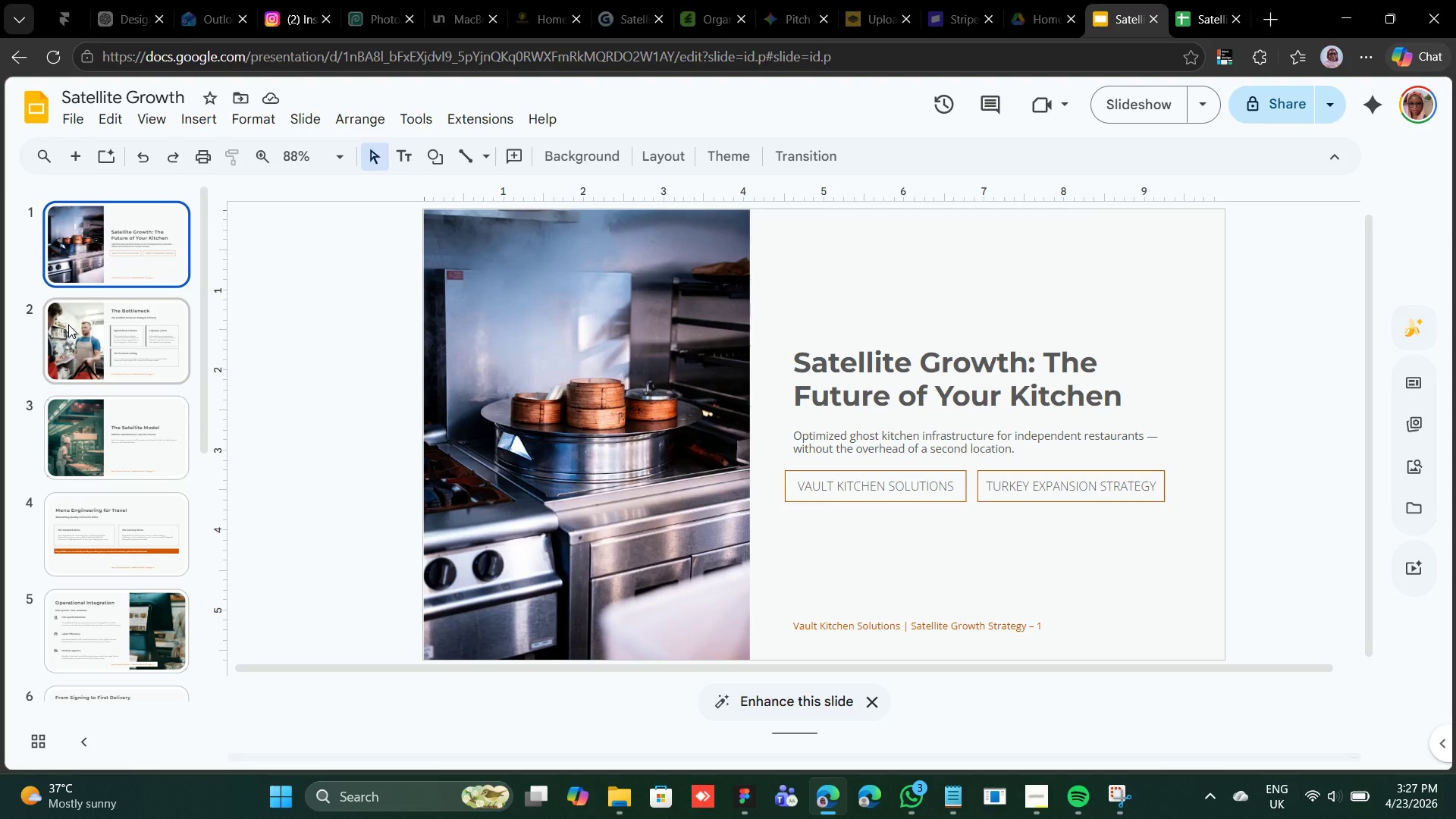 
left_click([68, 325])
 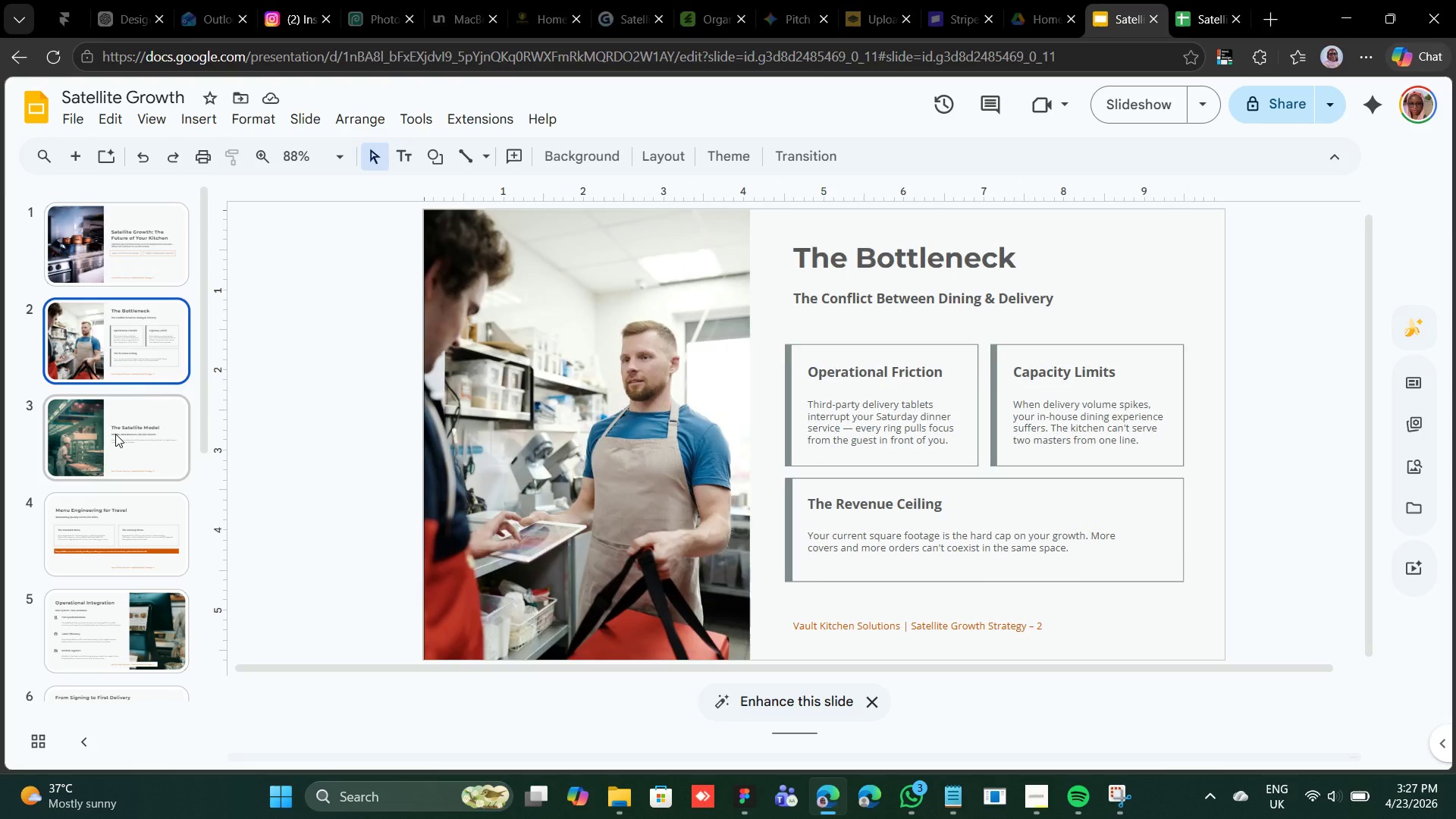 
left_click([115, 434])
 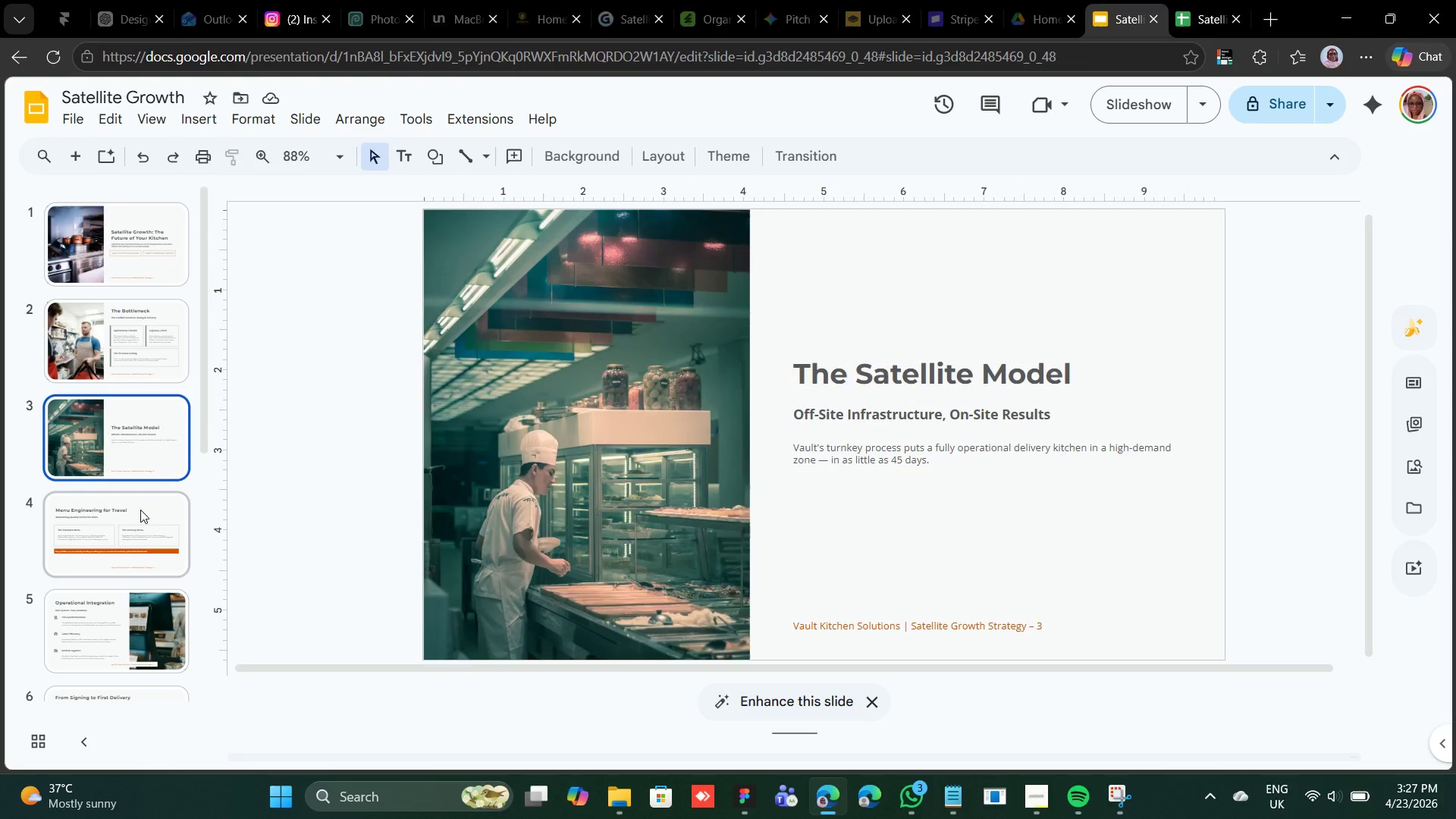 
left_click([140, 510])
 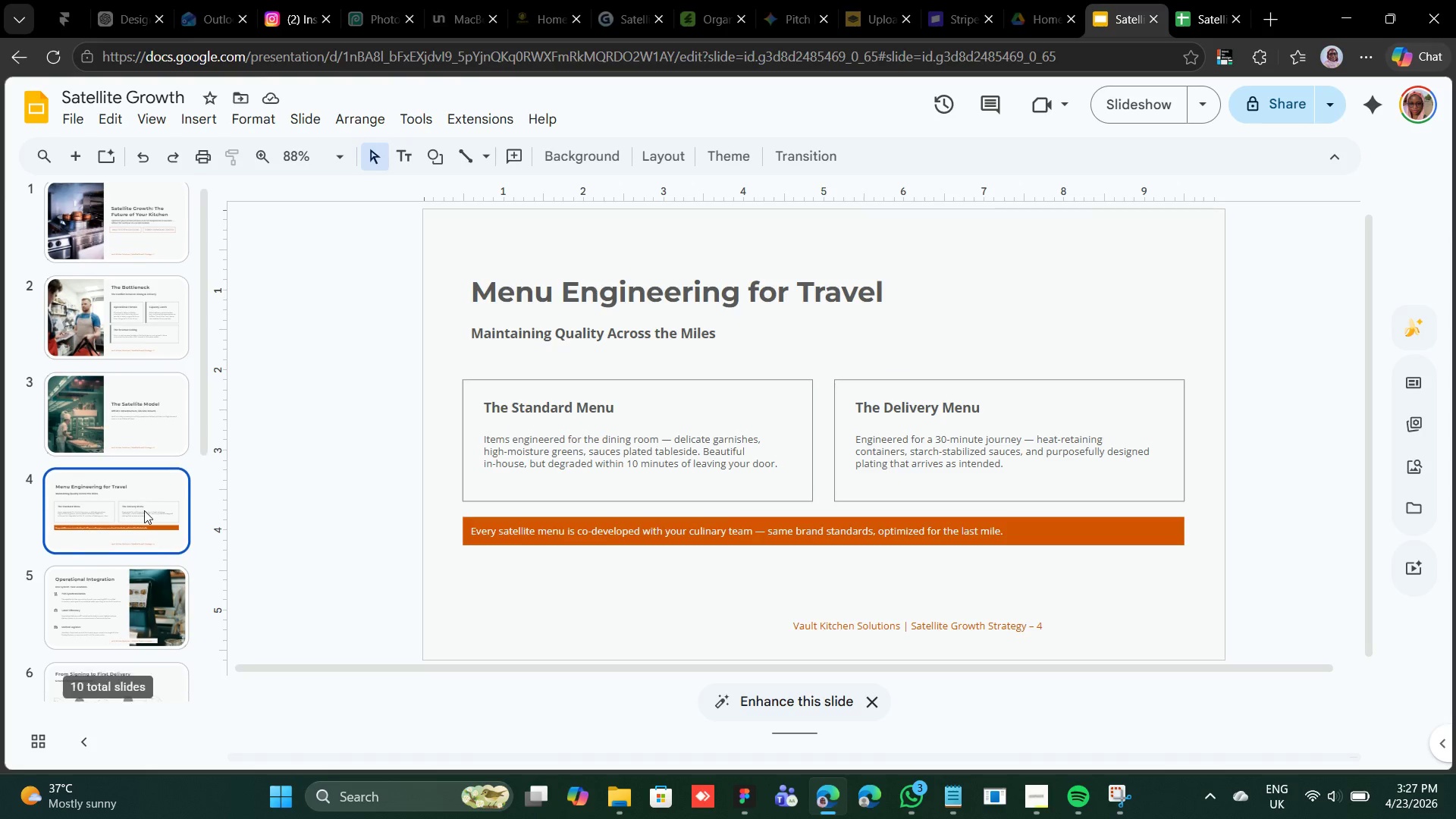 
scroll: coordinate [152, 509], scroll_direction: down, amount: 1.0
 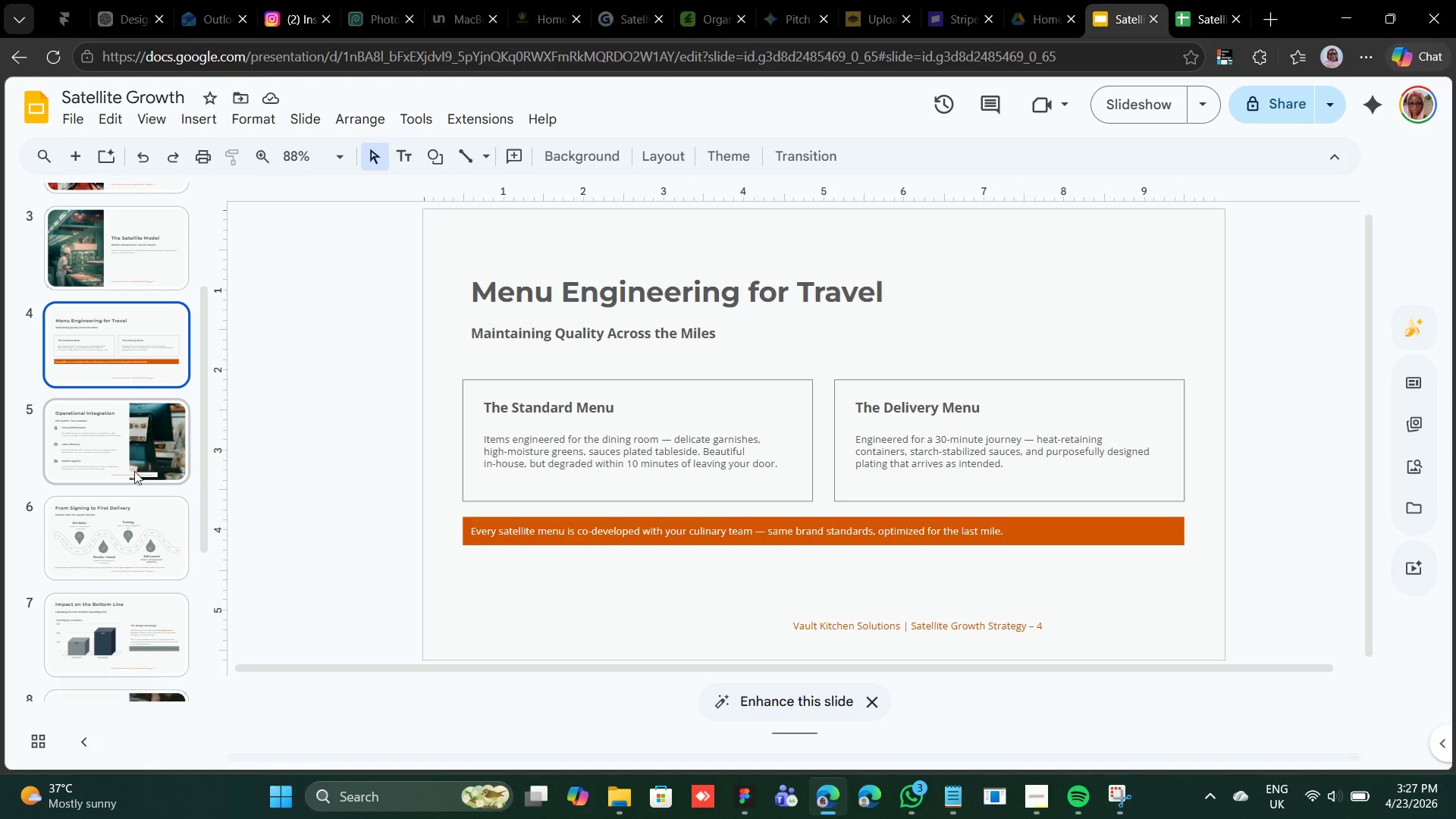 
left_click([134, 470])
 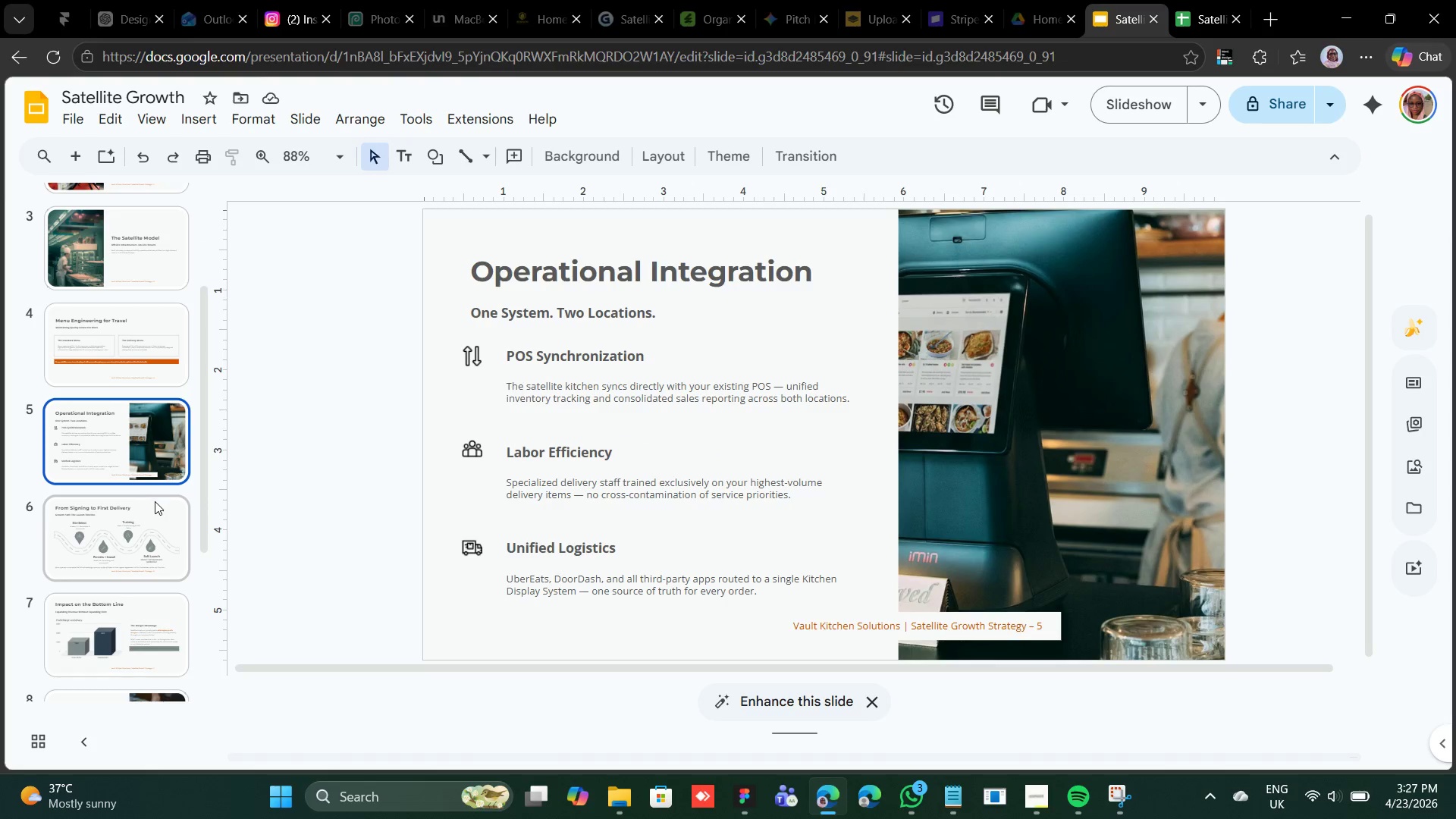 
left_click([153, 504])
 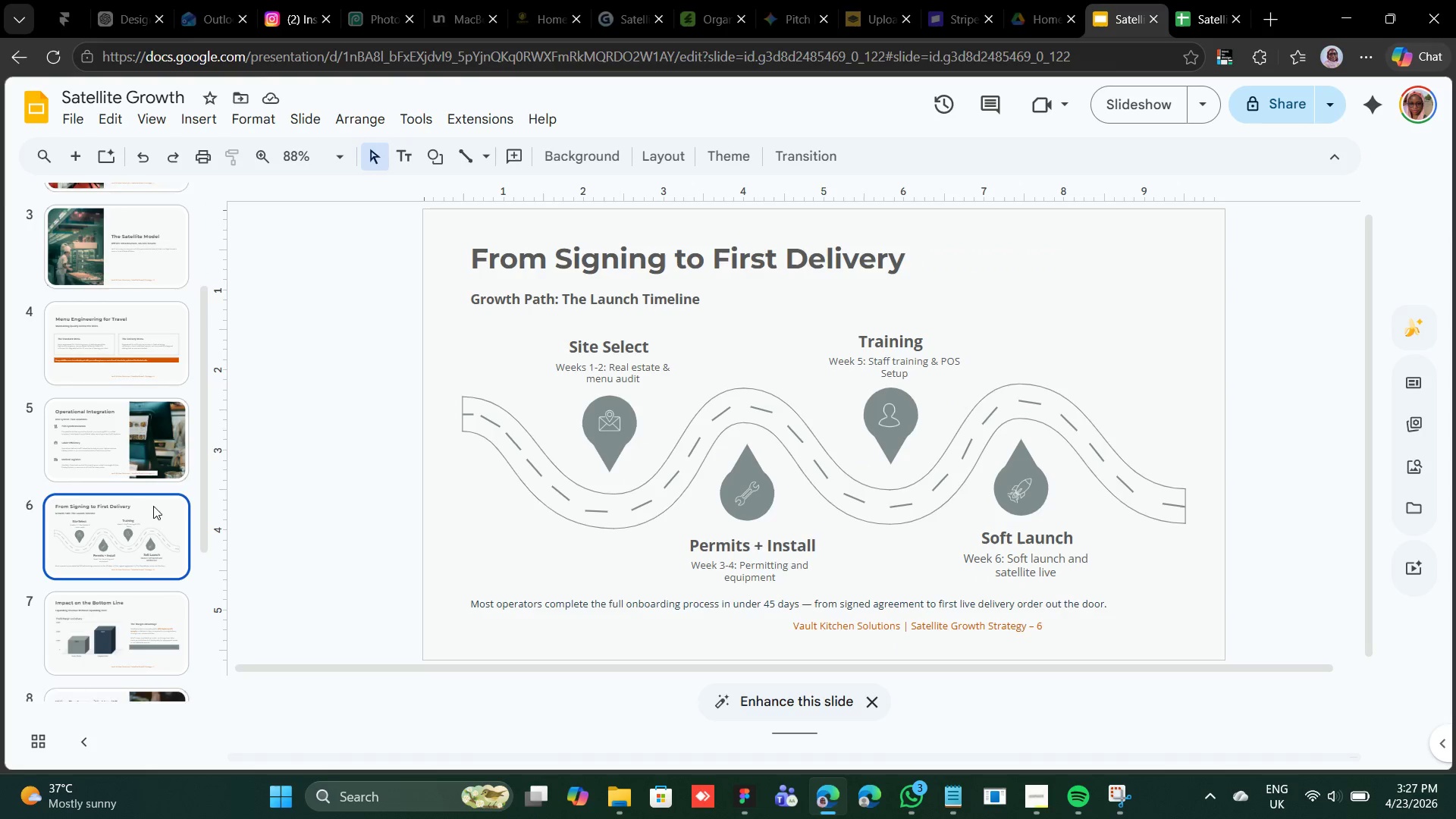 
scroll: coordinate [158, 506], scroll_direction: down, amount: 2.0
 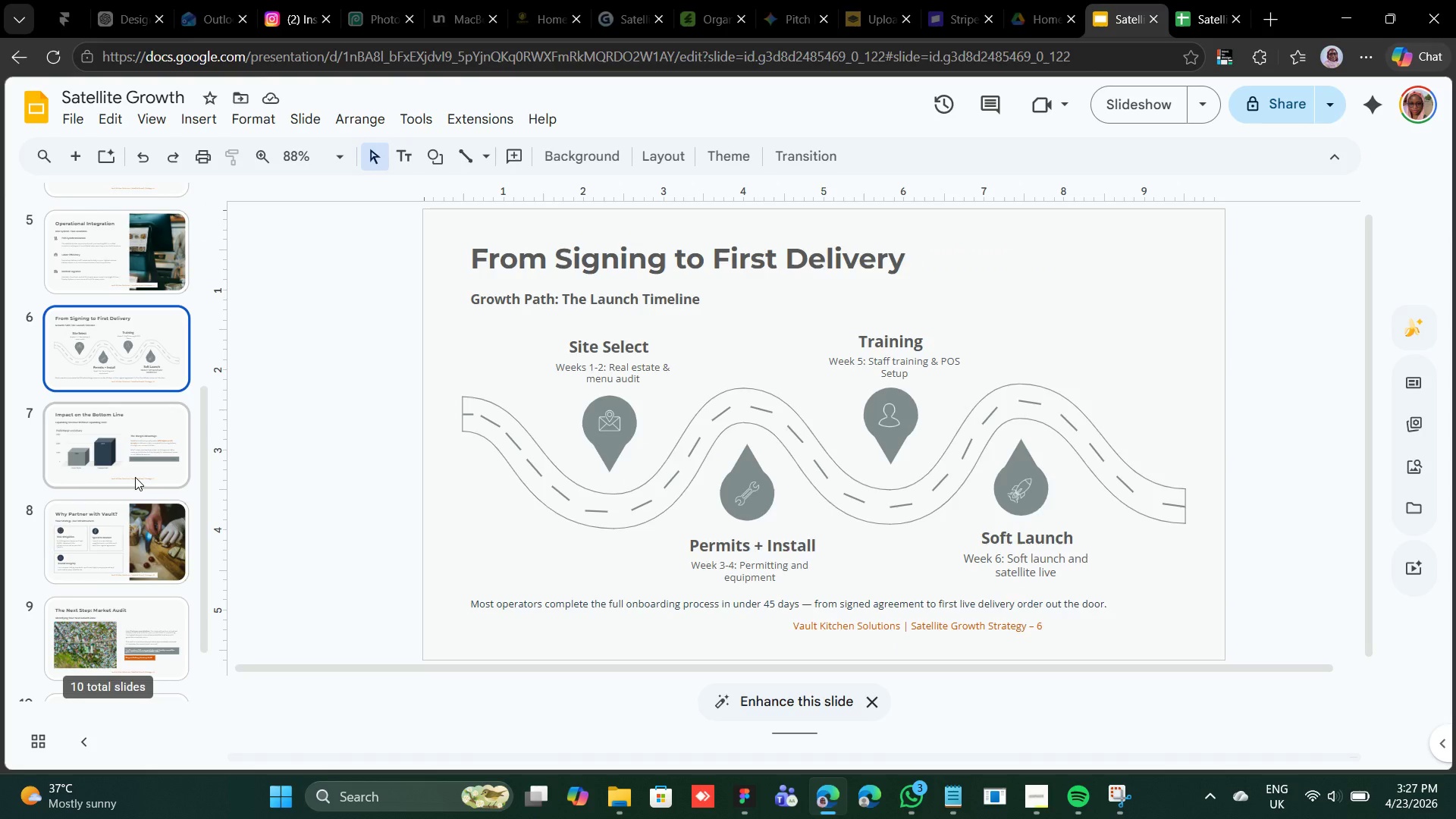 
left_click([135, 477])
 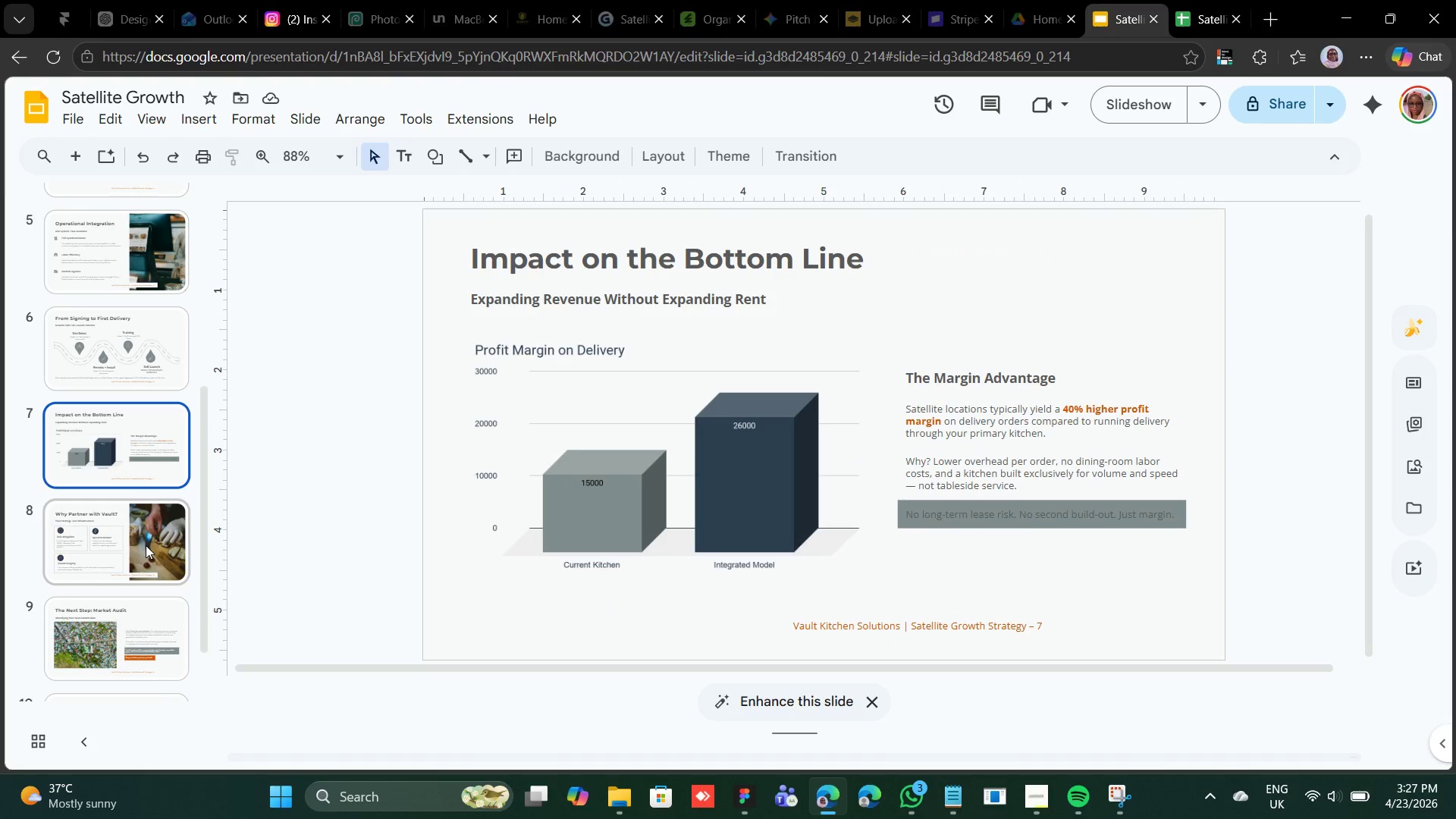 
left_click([146, 545])
 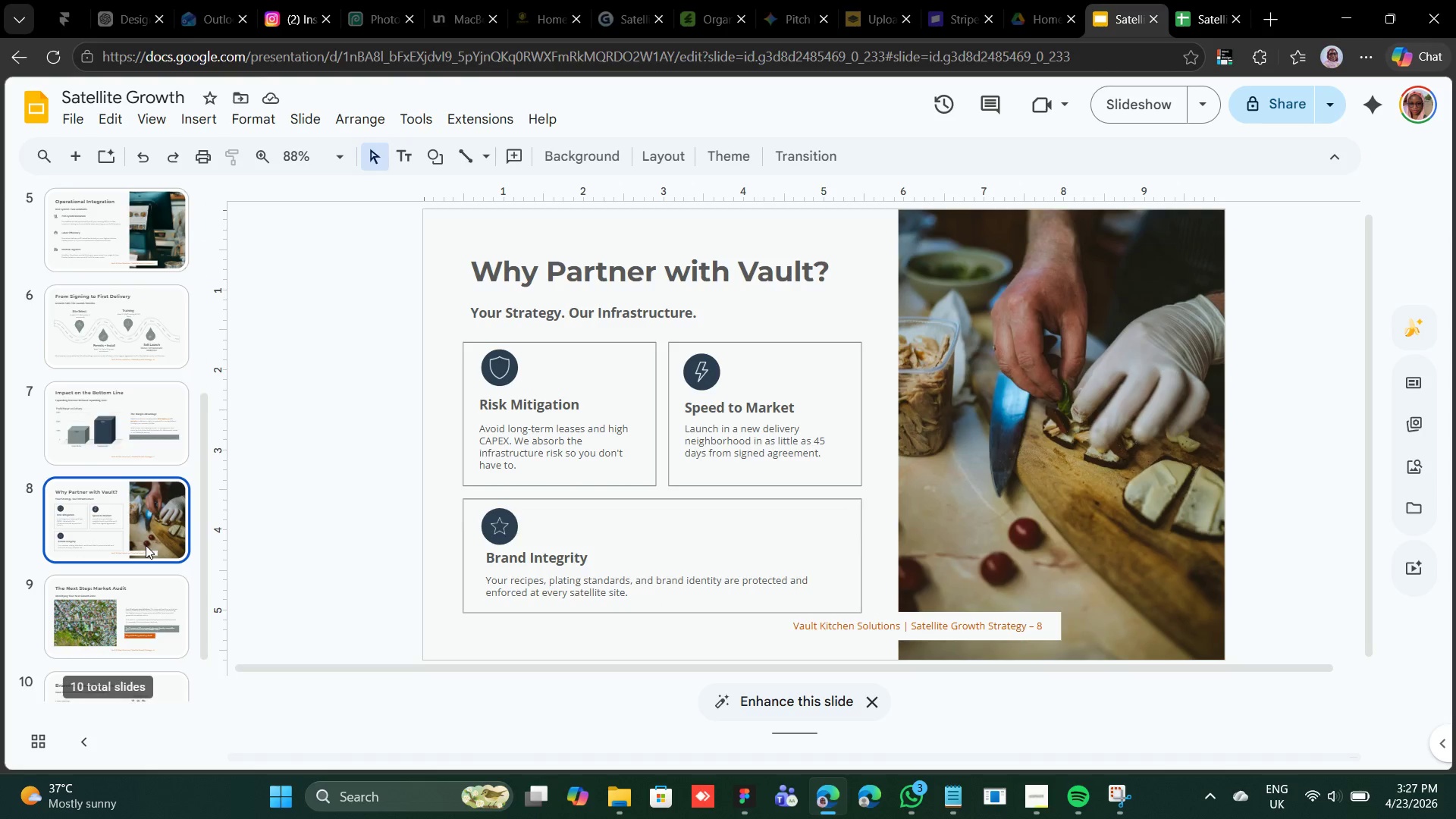 
scroll: coordinate [146, 545], scroll_direction: down, amount: 3.0
 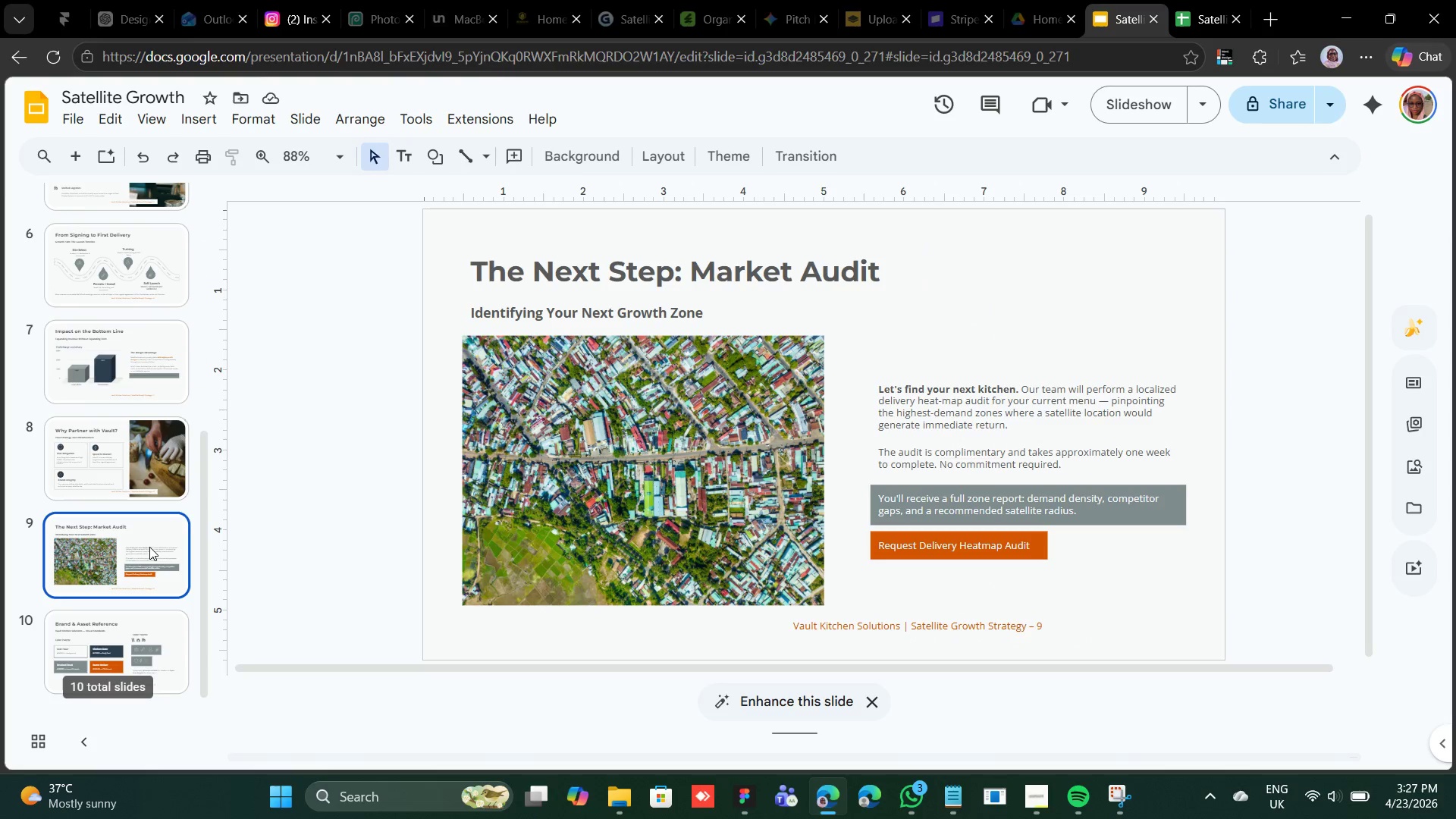 
left_click([149, 547])
 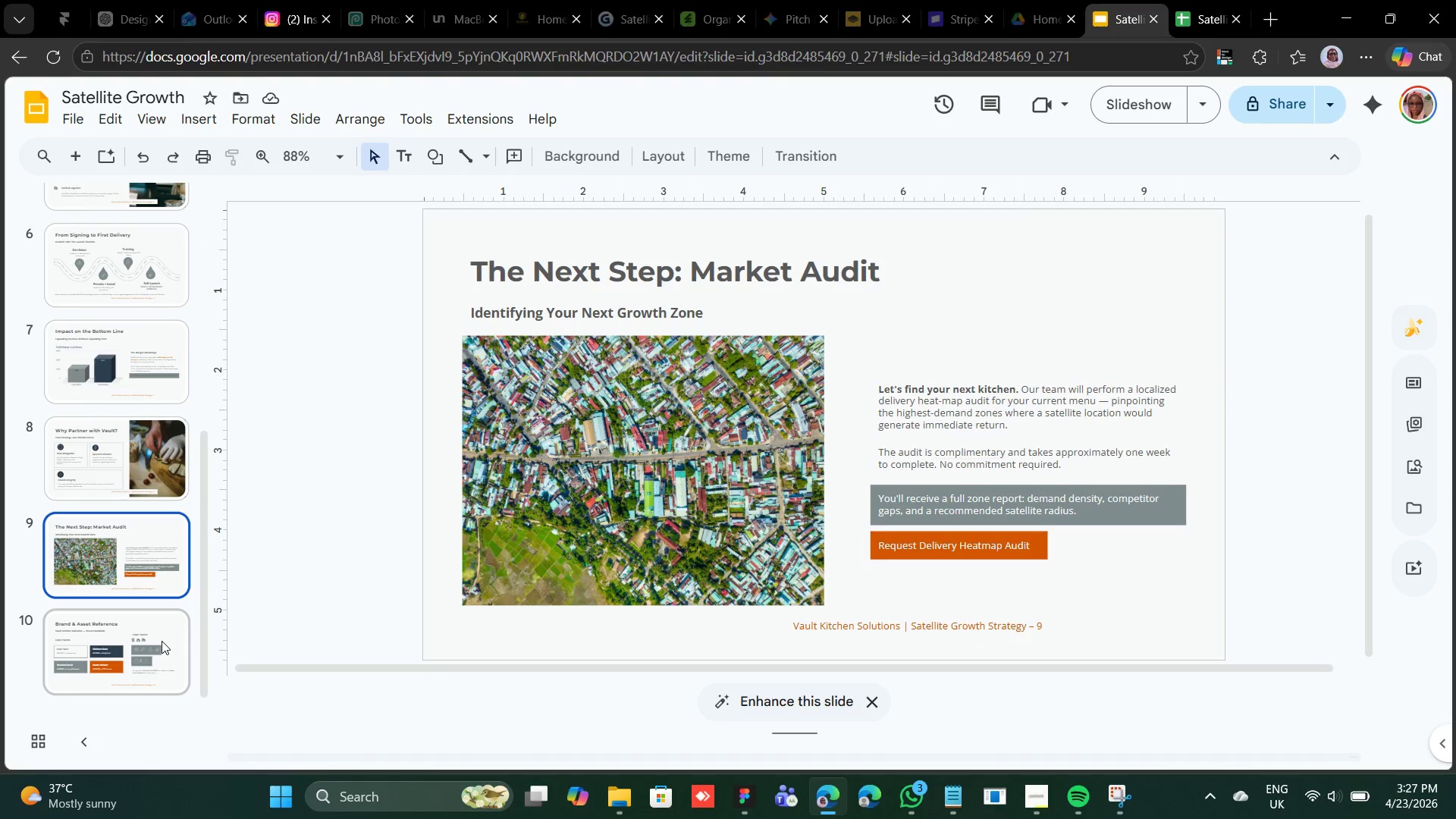 
left_click([162, 641])
 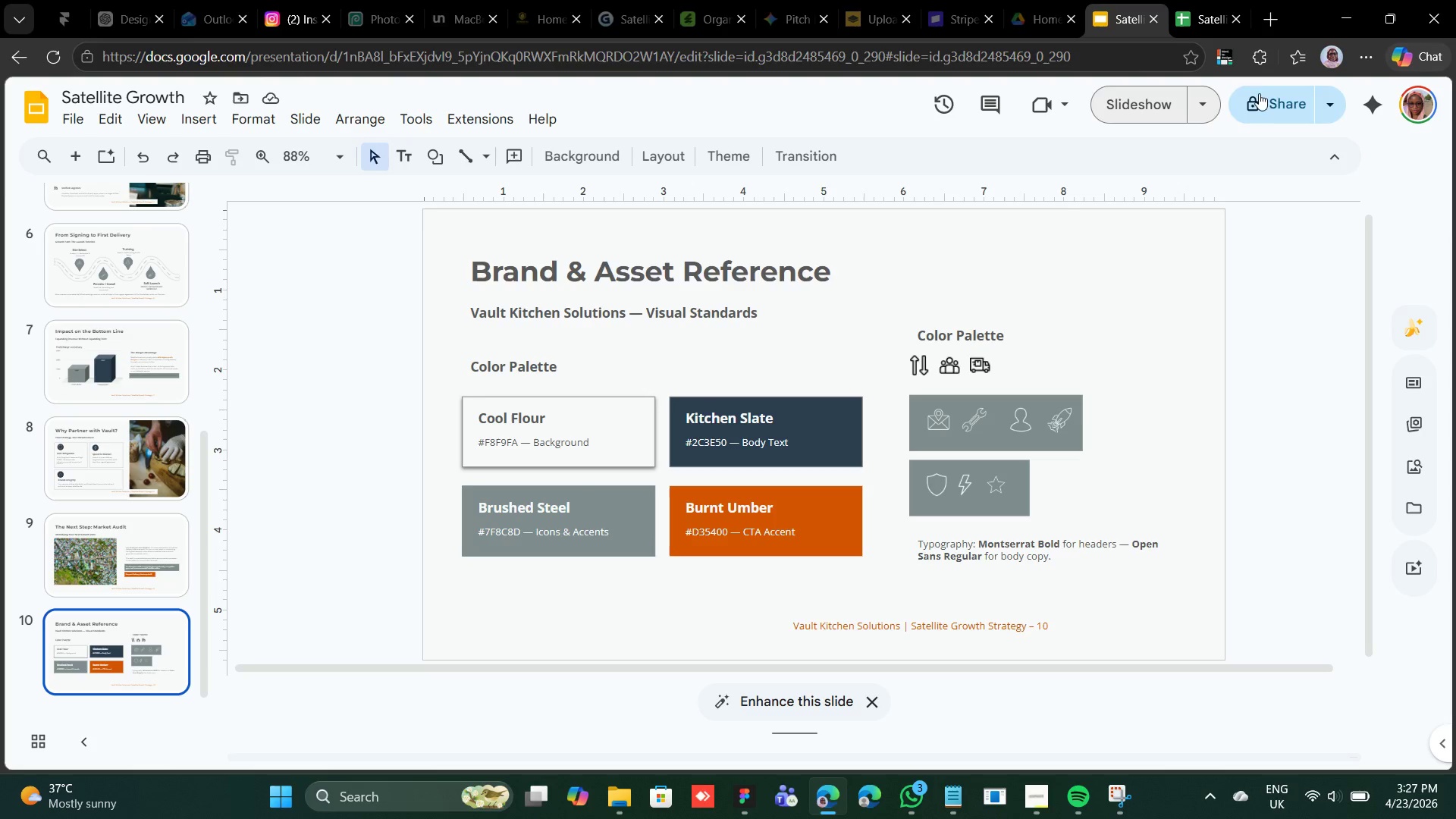 
left_click([1288, 99])
 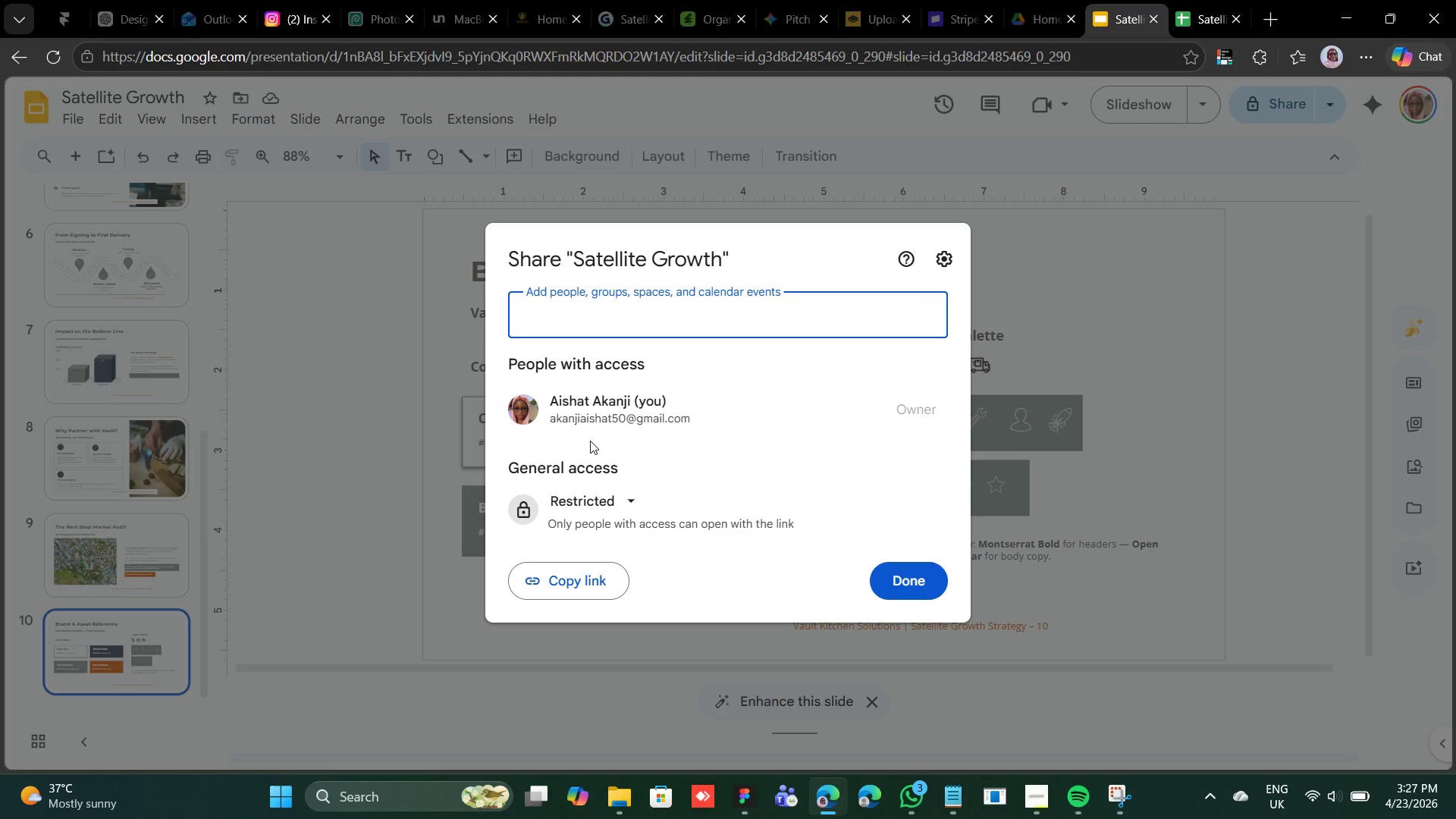 
left_click([626, 492])
 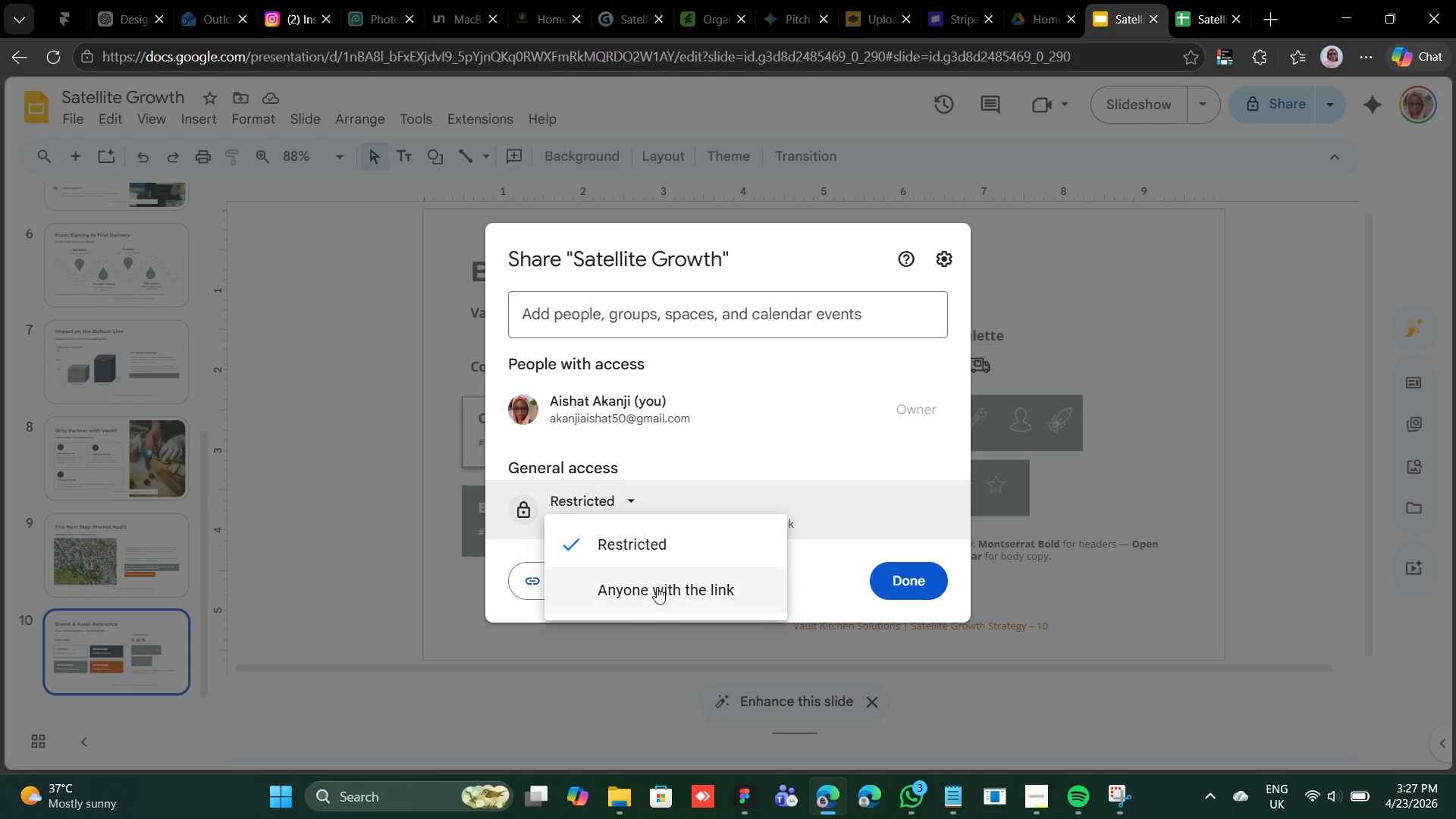 
left_click([657, 587])
 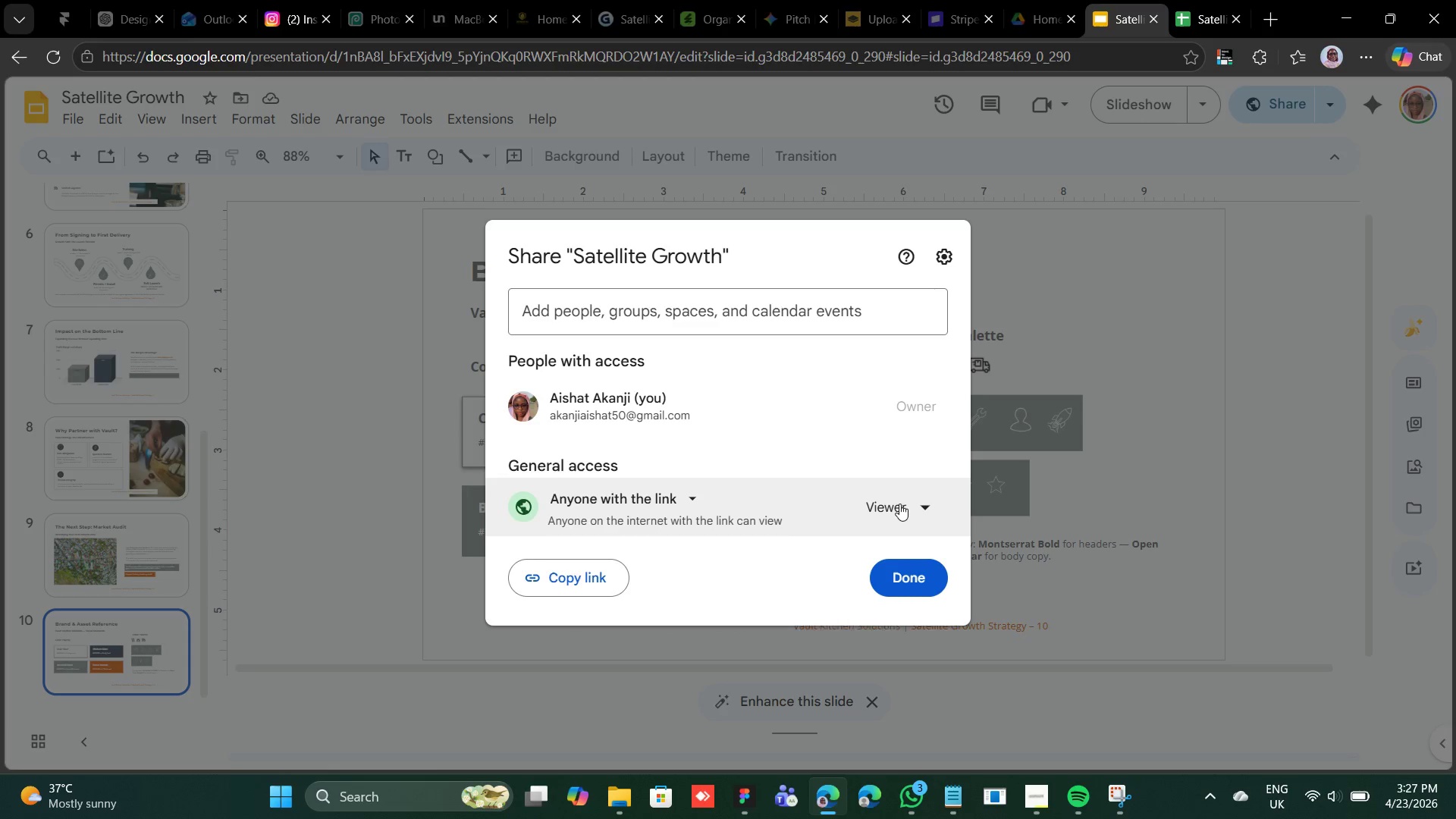 
left_click([902, 504])
 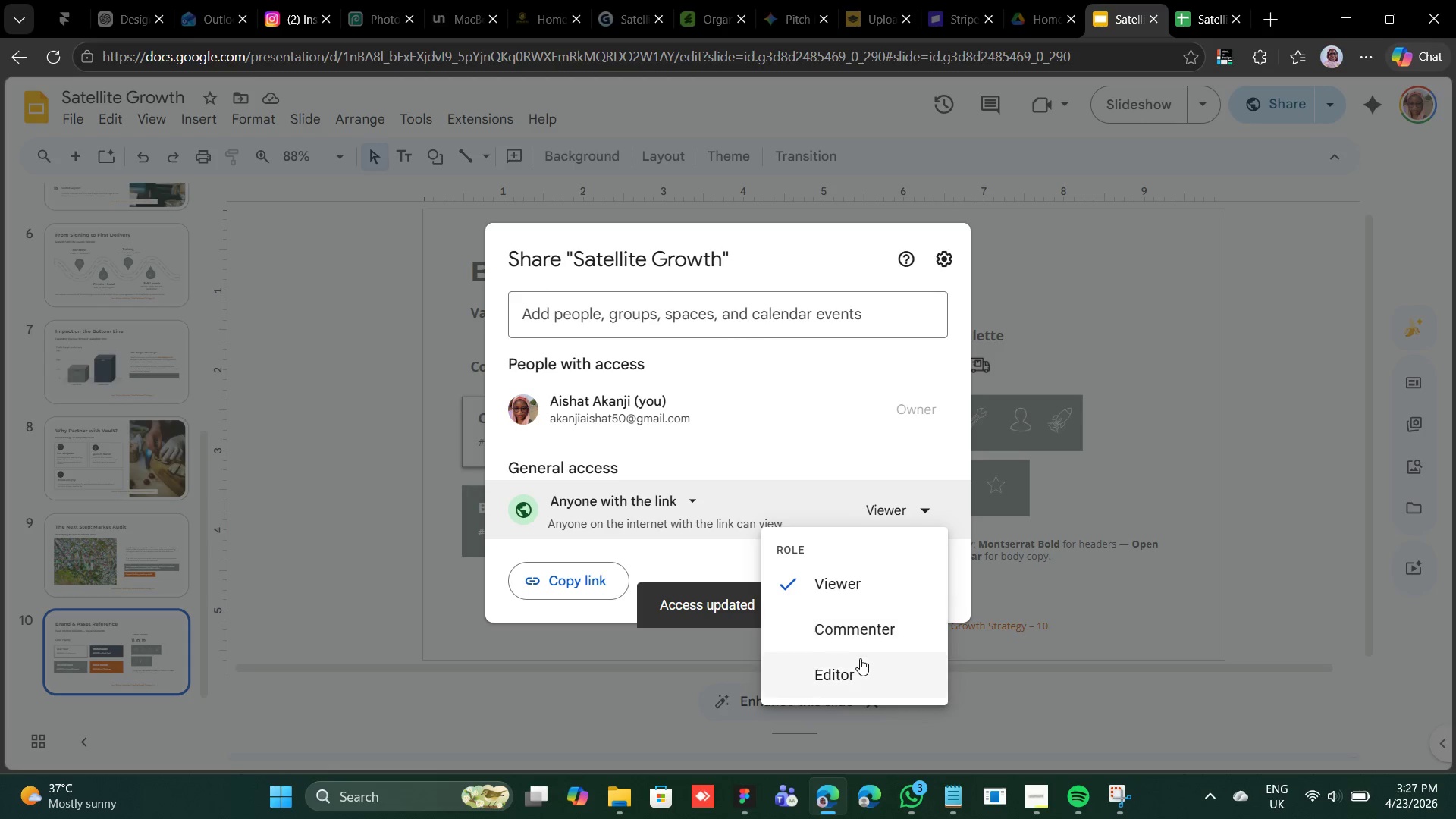 
left_click([858, 660])
 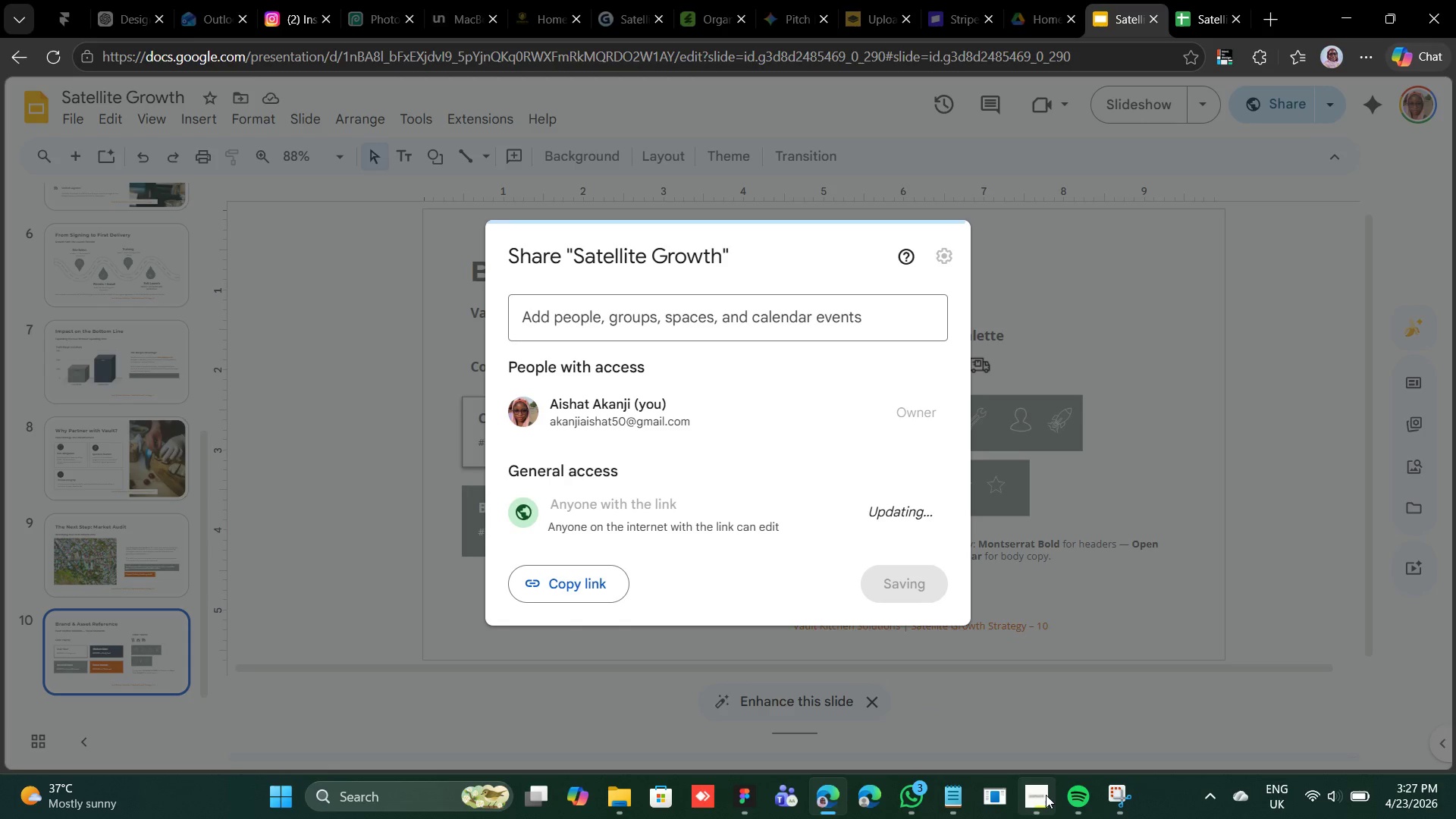 
left_click([1046, 795])